 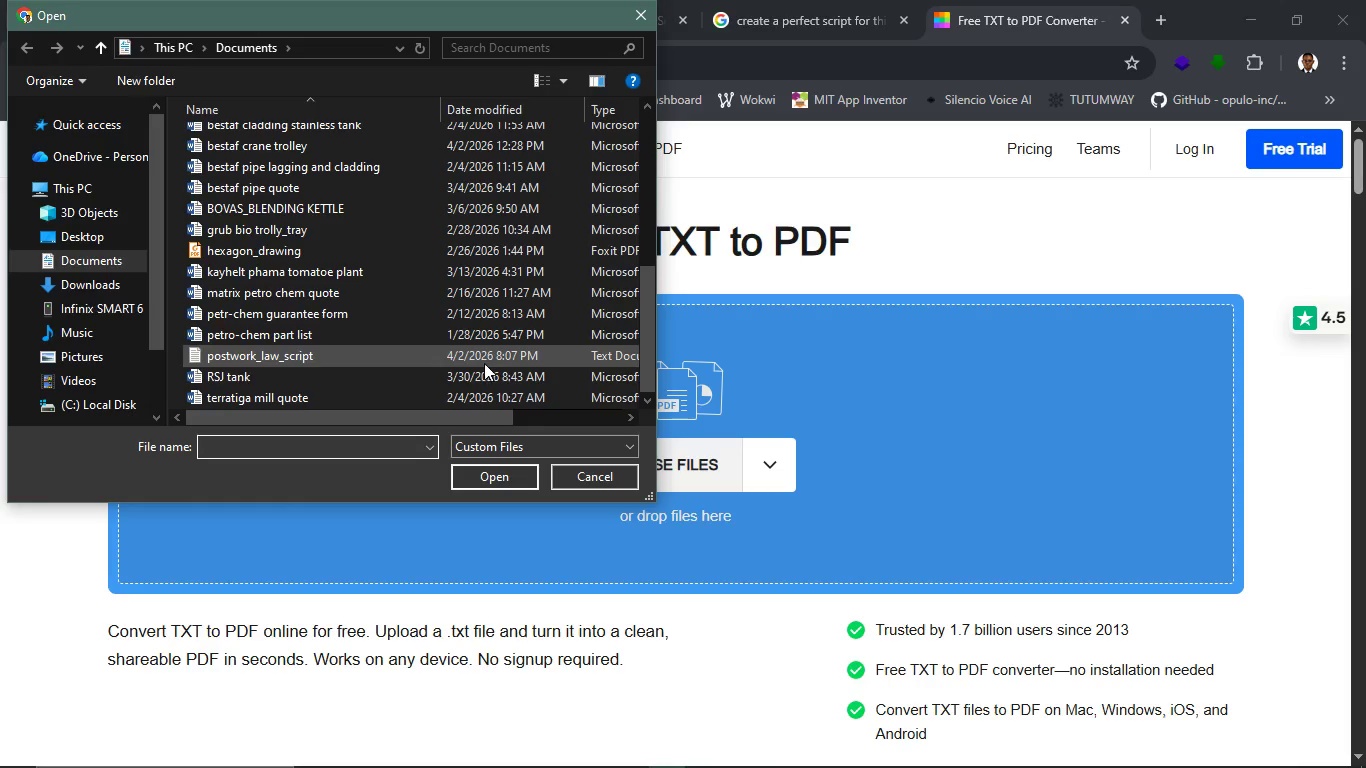 
left_click([422, 350])
 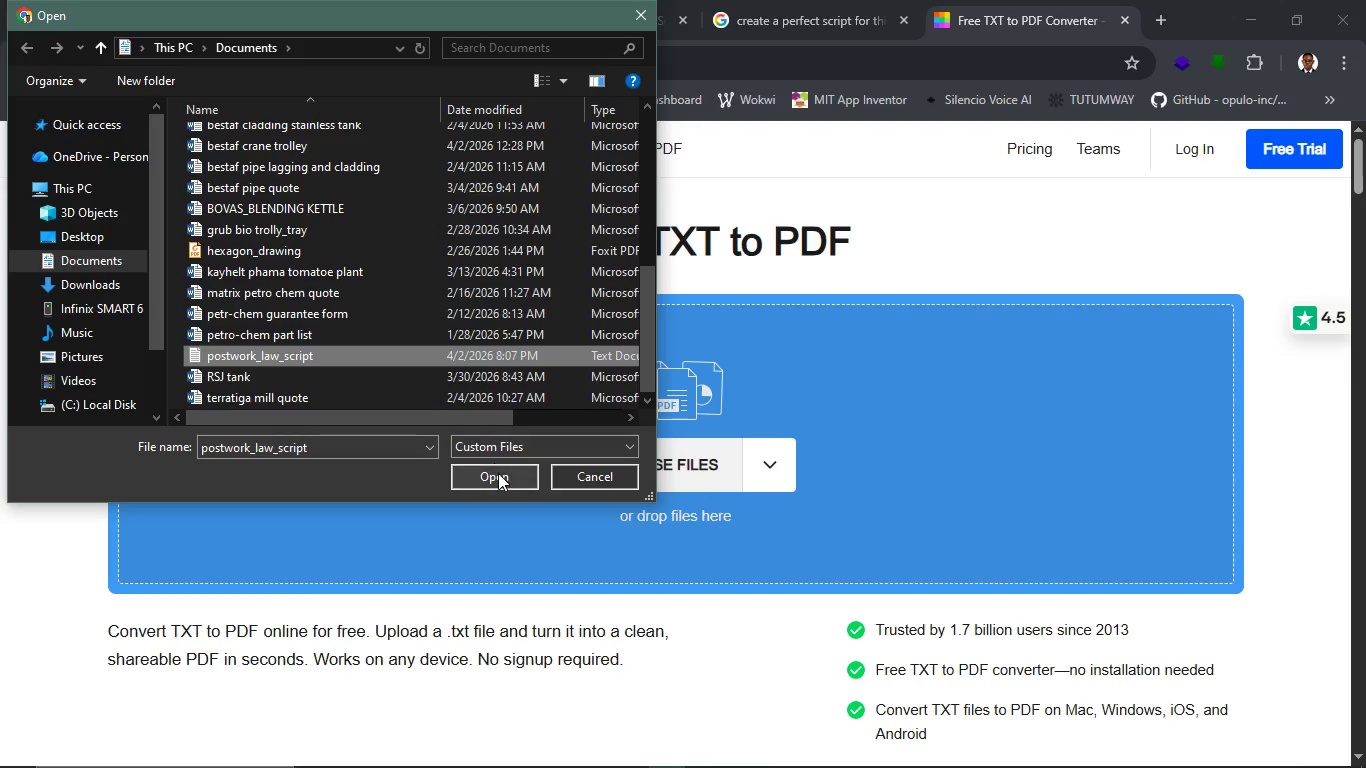 
left_click([498, 473])
 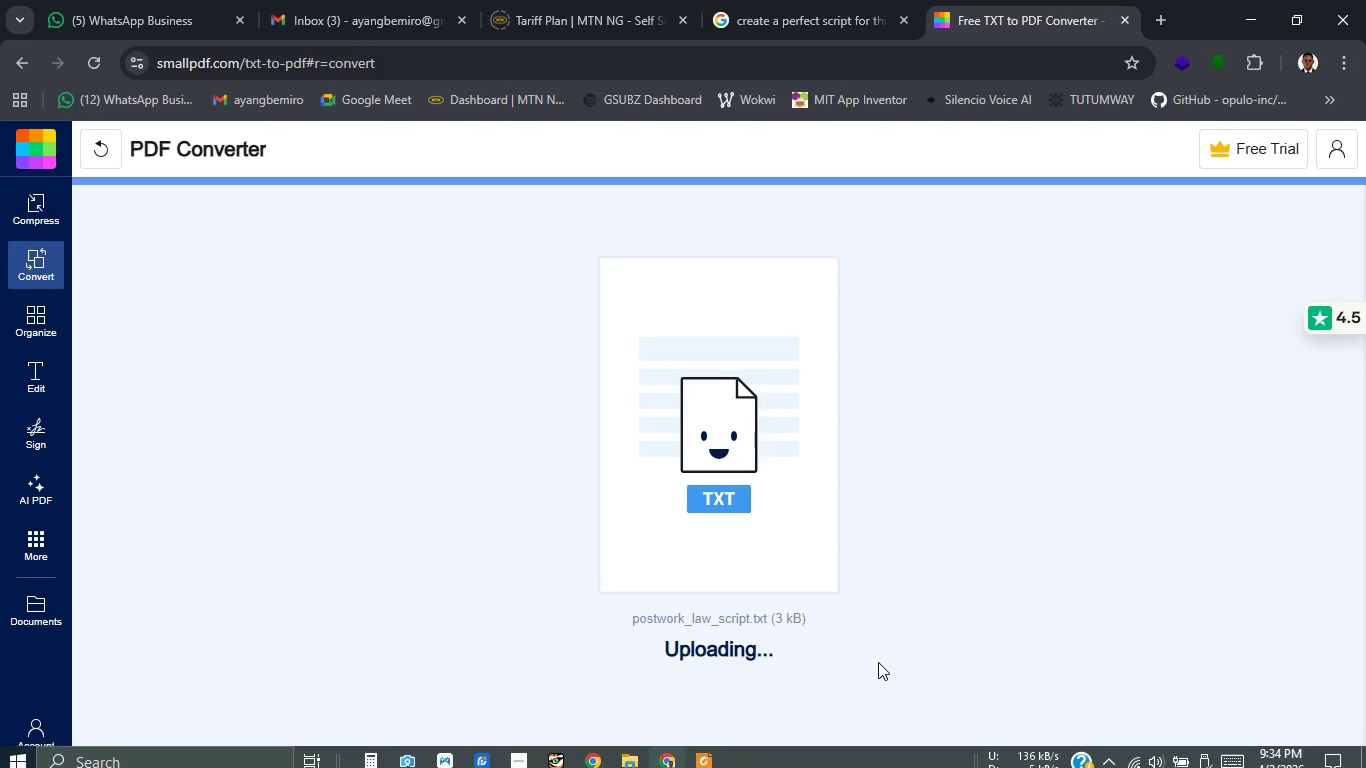 
wait(15.88)
 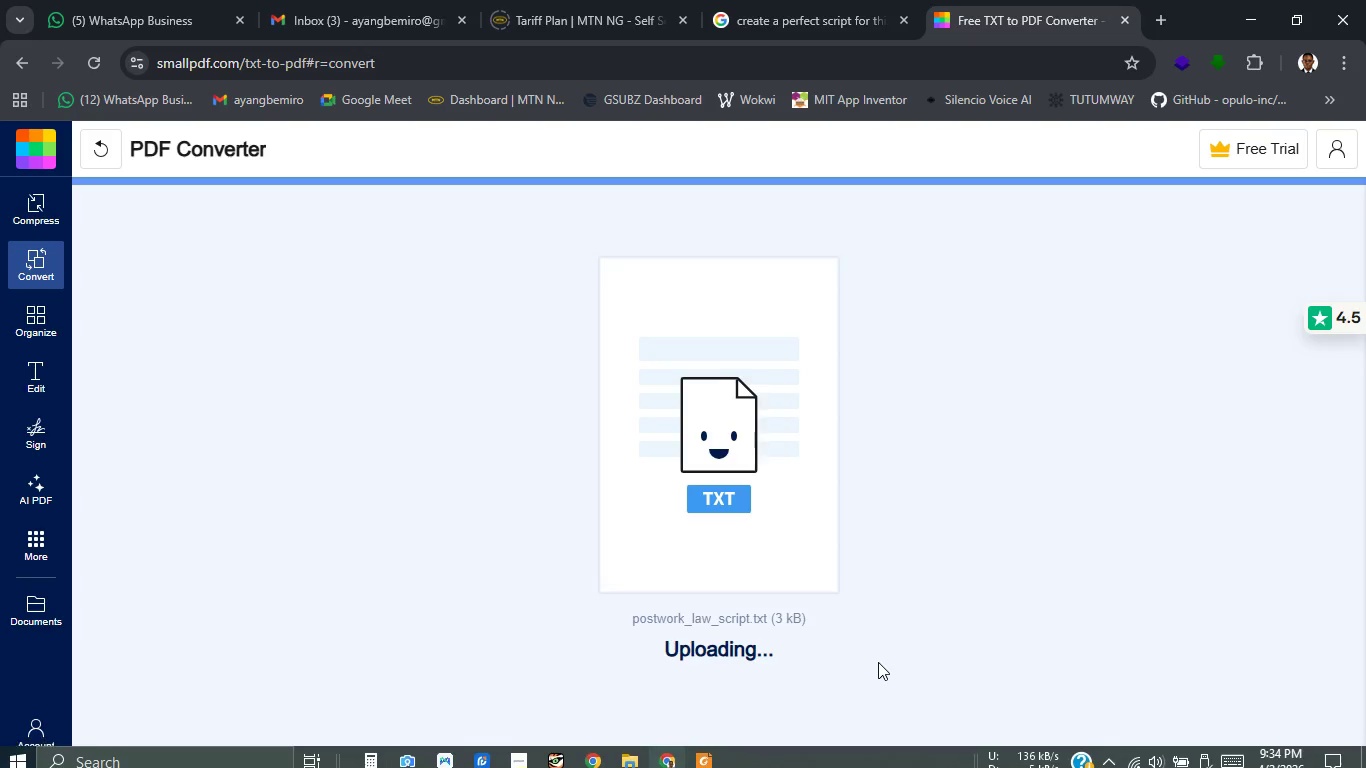 
scroll: coordinate [878, 662], scroll_direction: down, amount: 4.0
 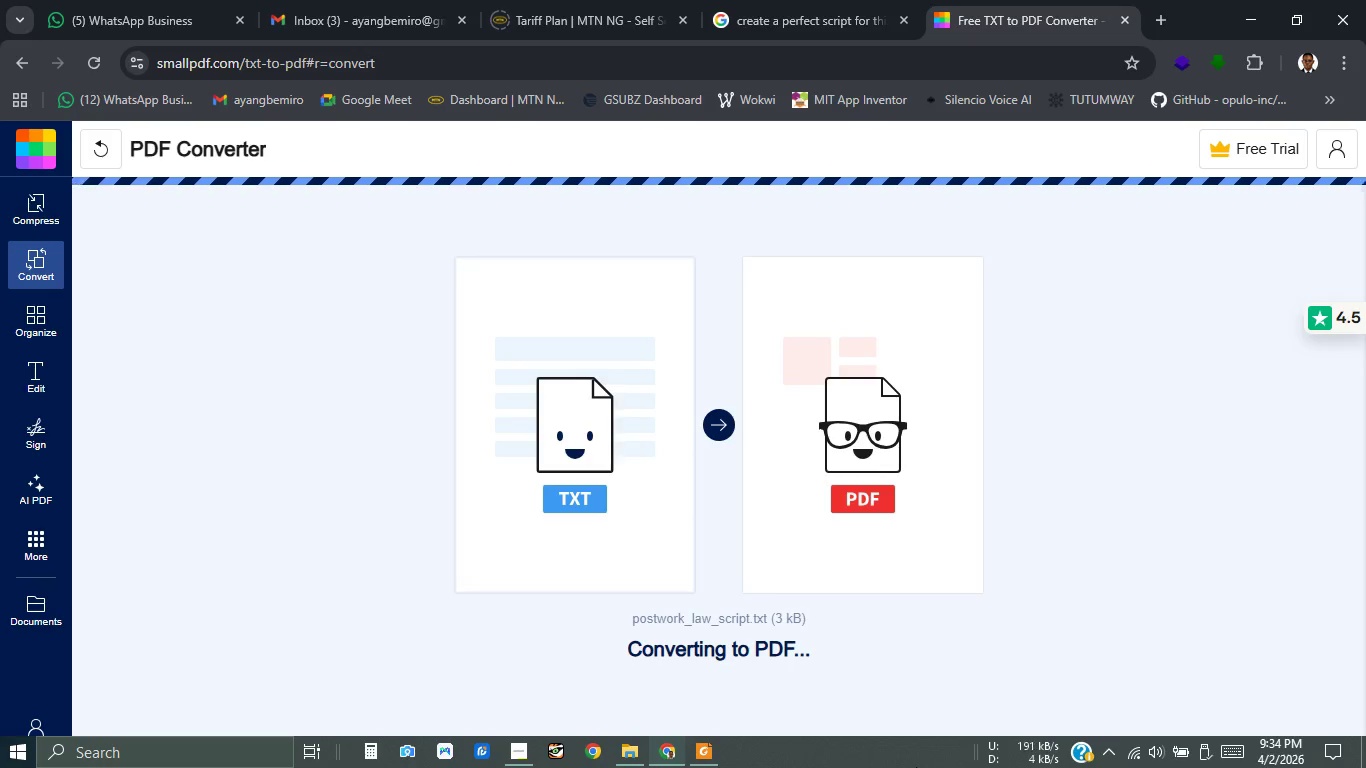 
wait(9.92)
 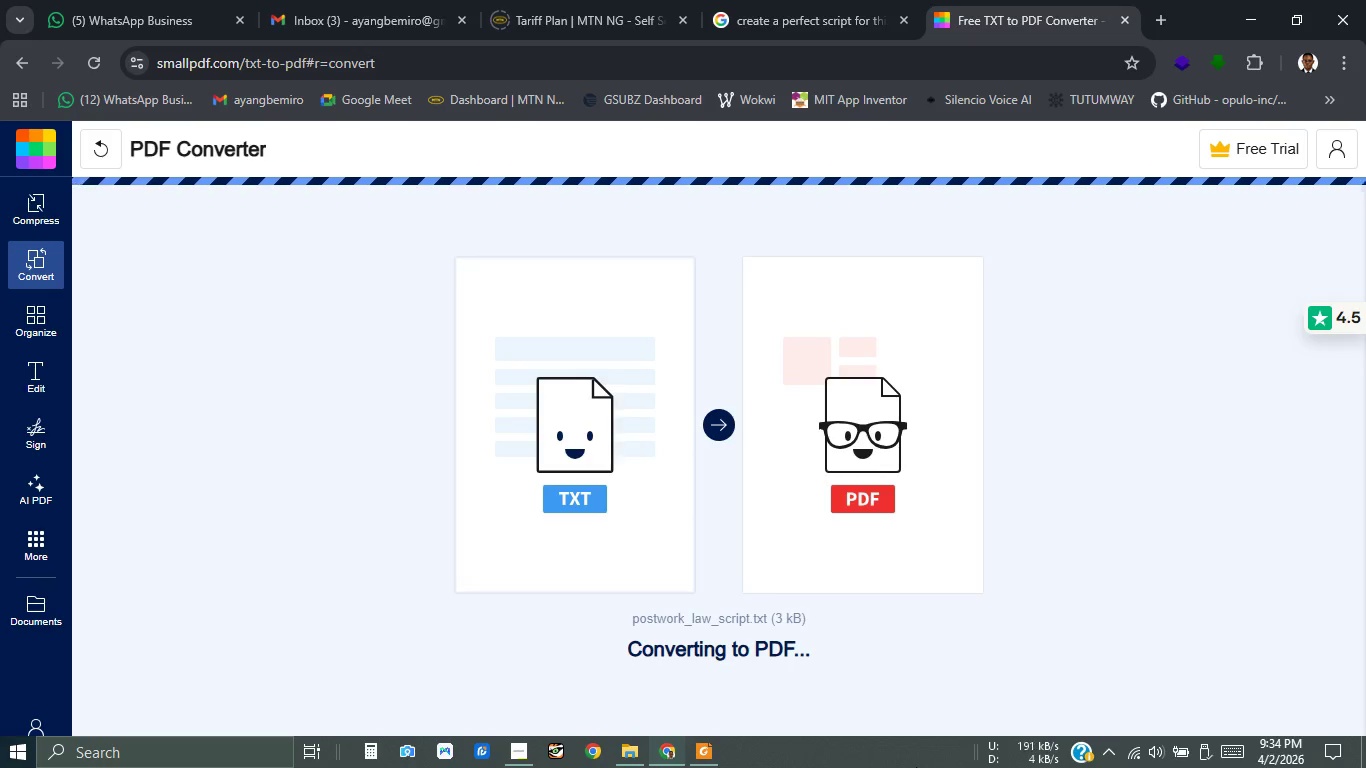 
scroll: coordinate [853, 608], scroll_direction: down, amount: 5.0
 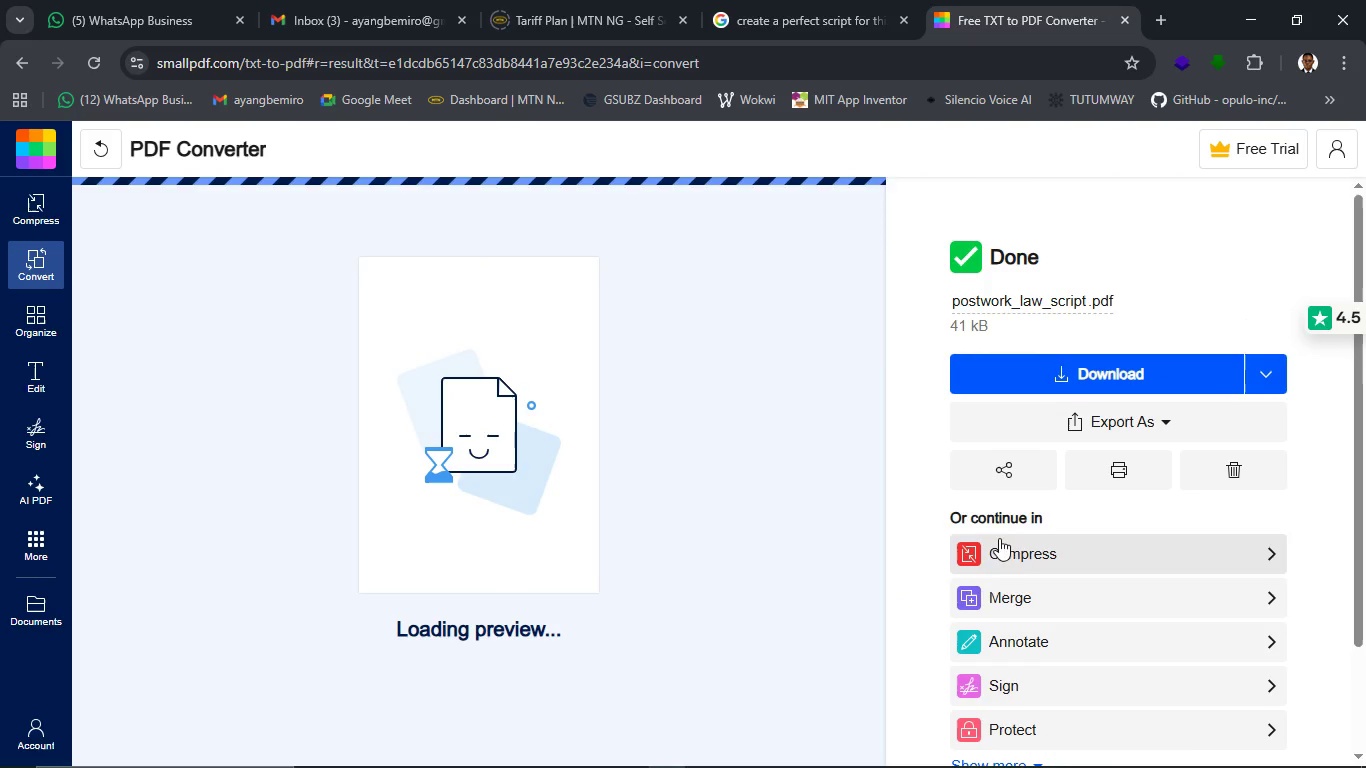 
left_click([1066, 374])
 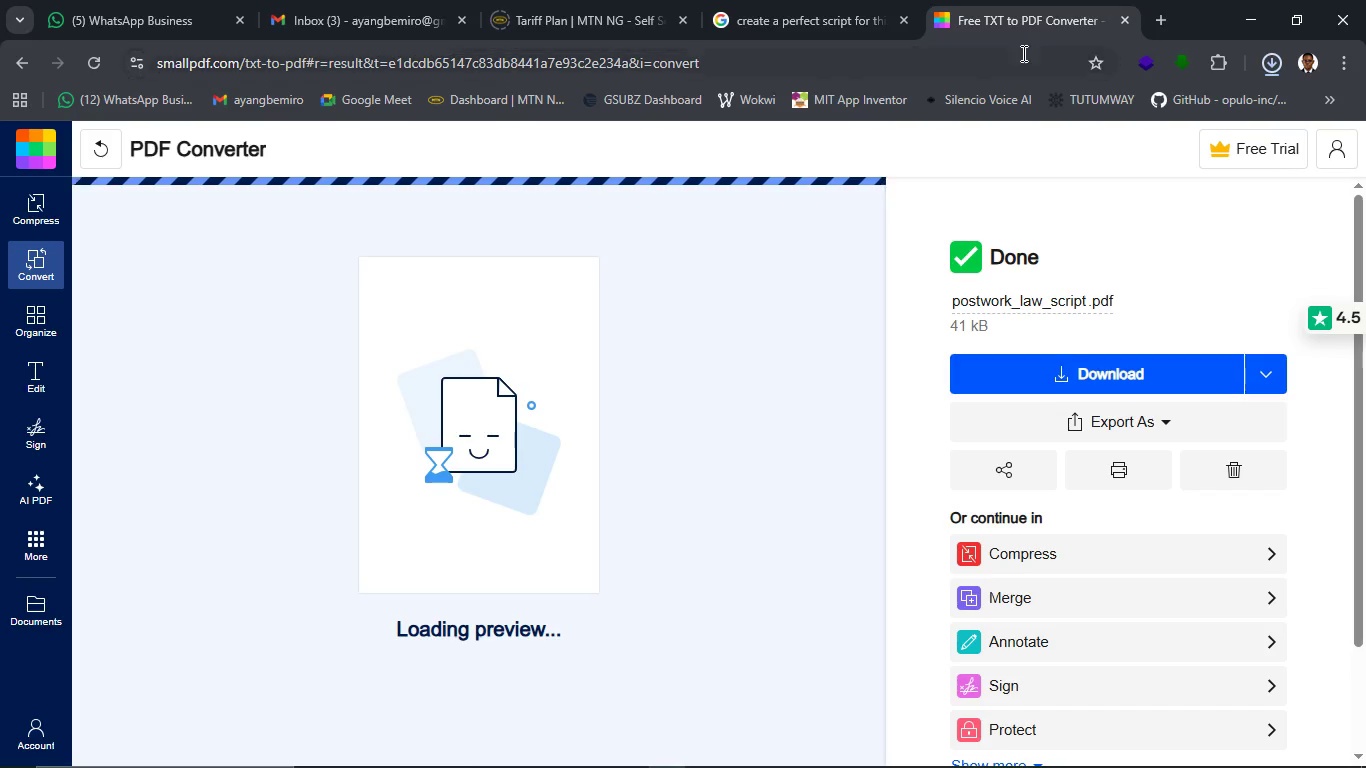 
left_click([886, 53])
 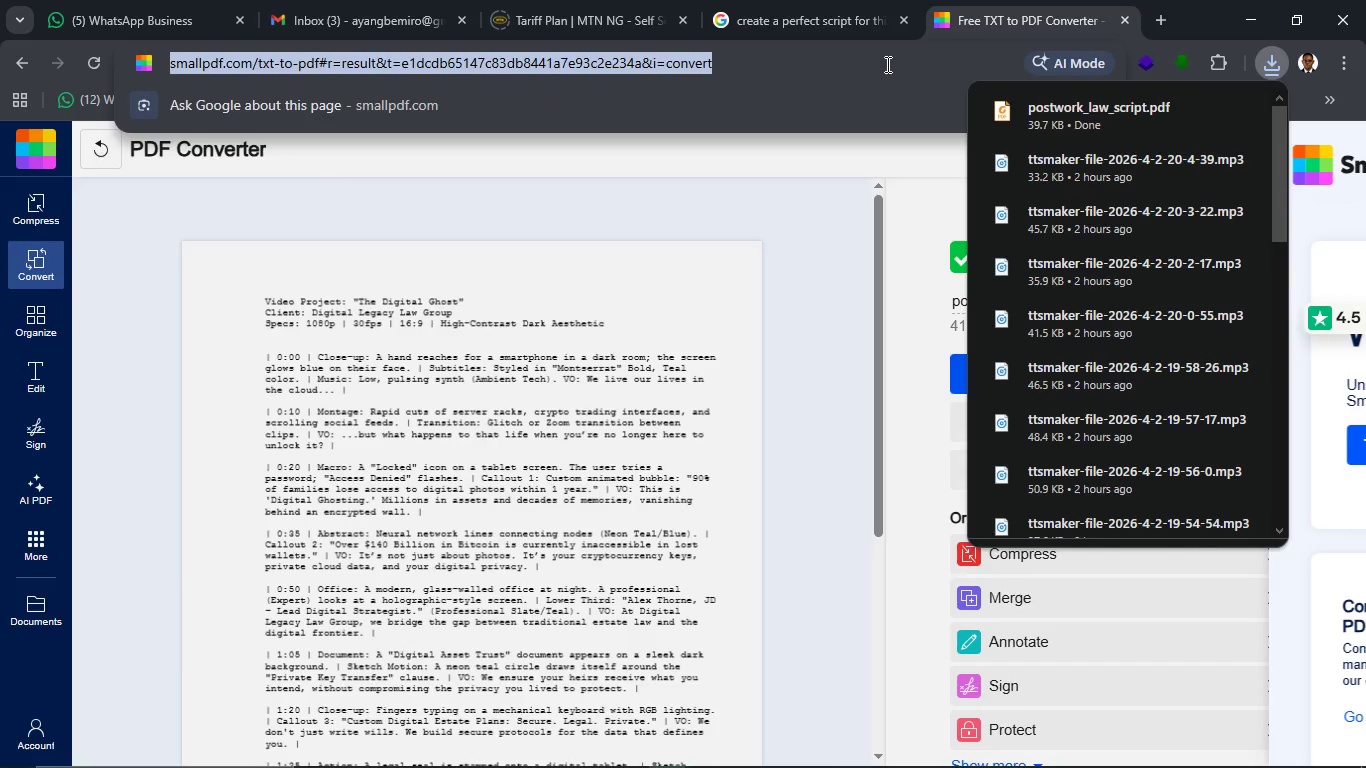 
key(D)
 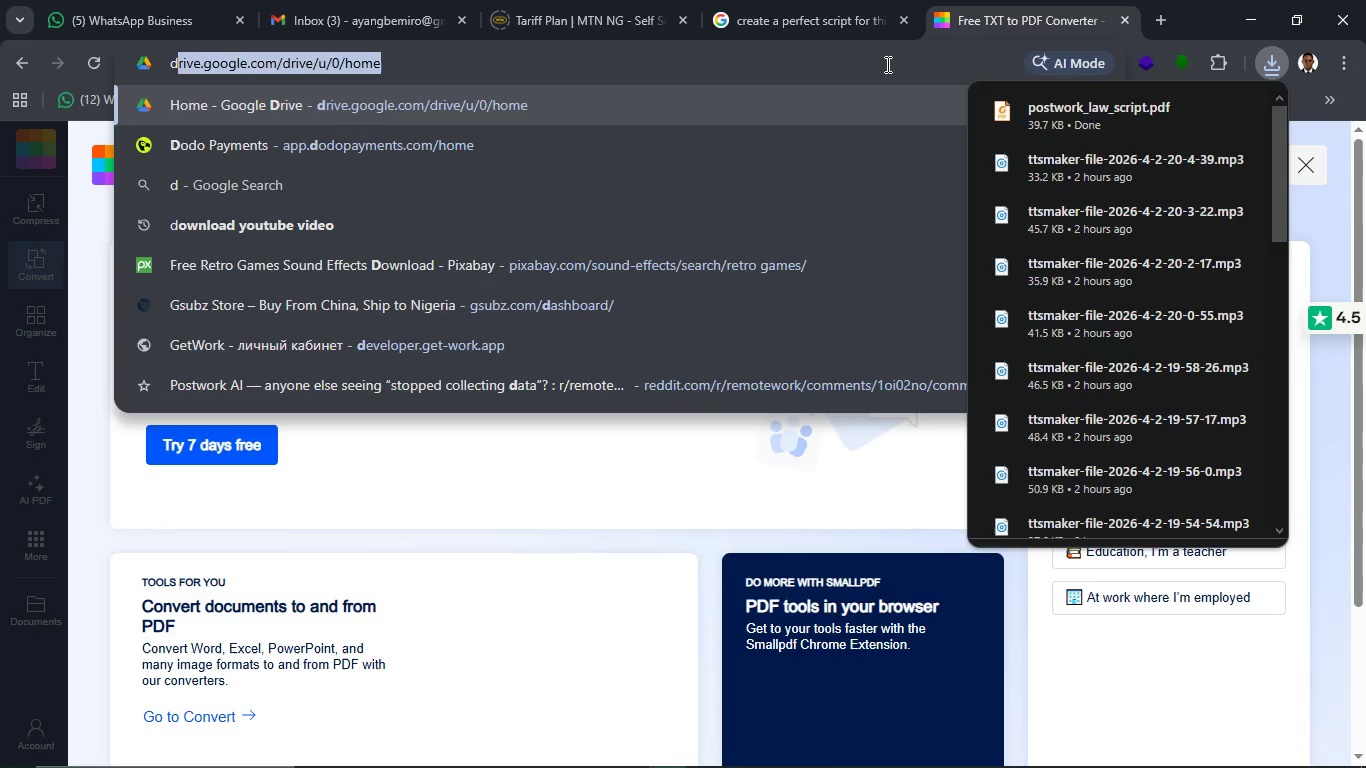 
key(Enter)
 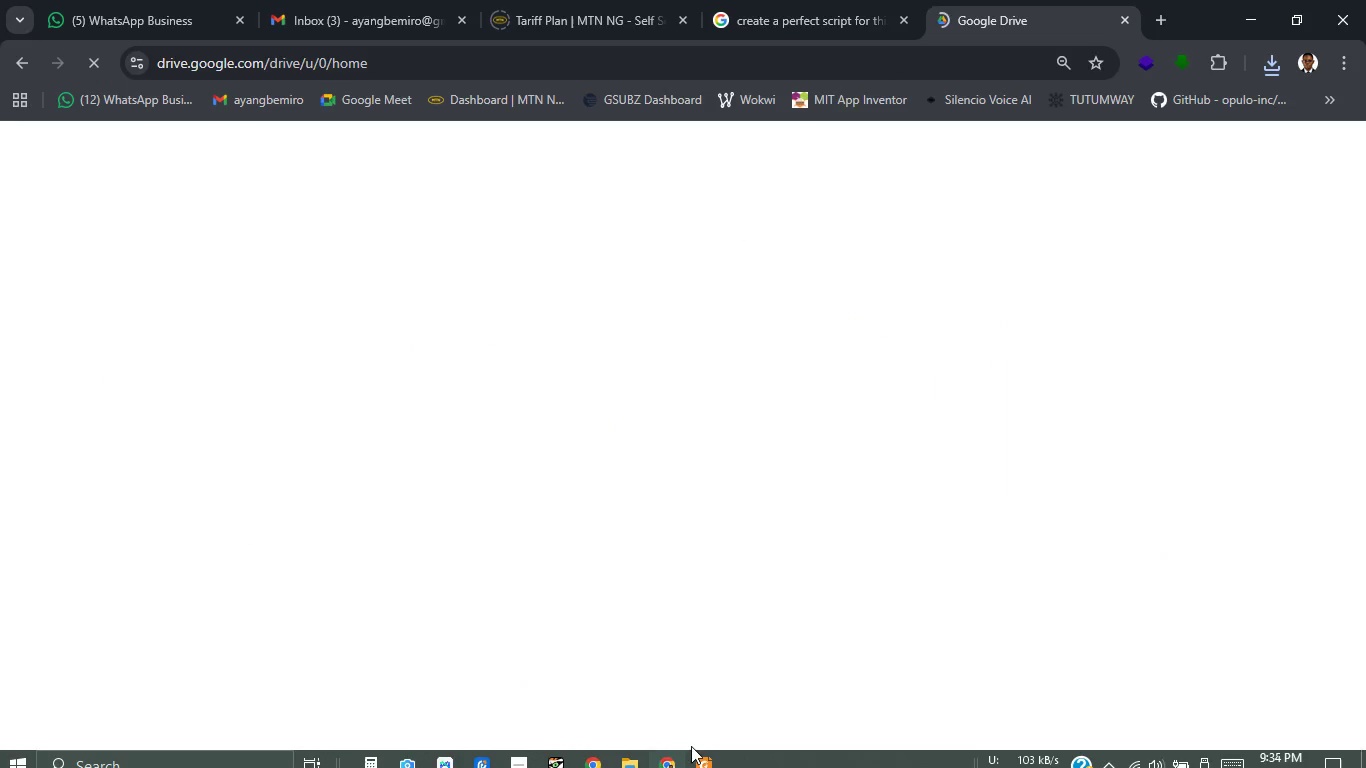 
left_click([527, 753])